 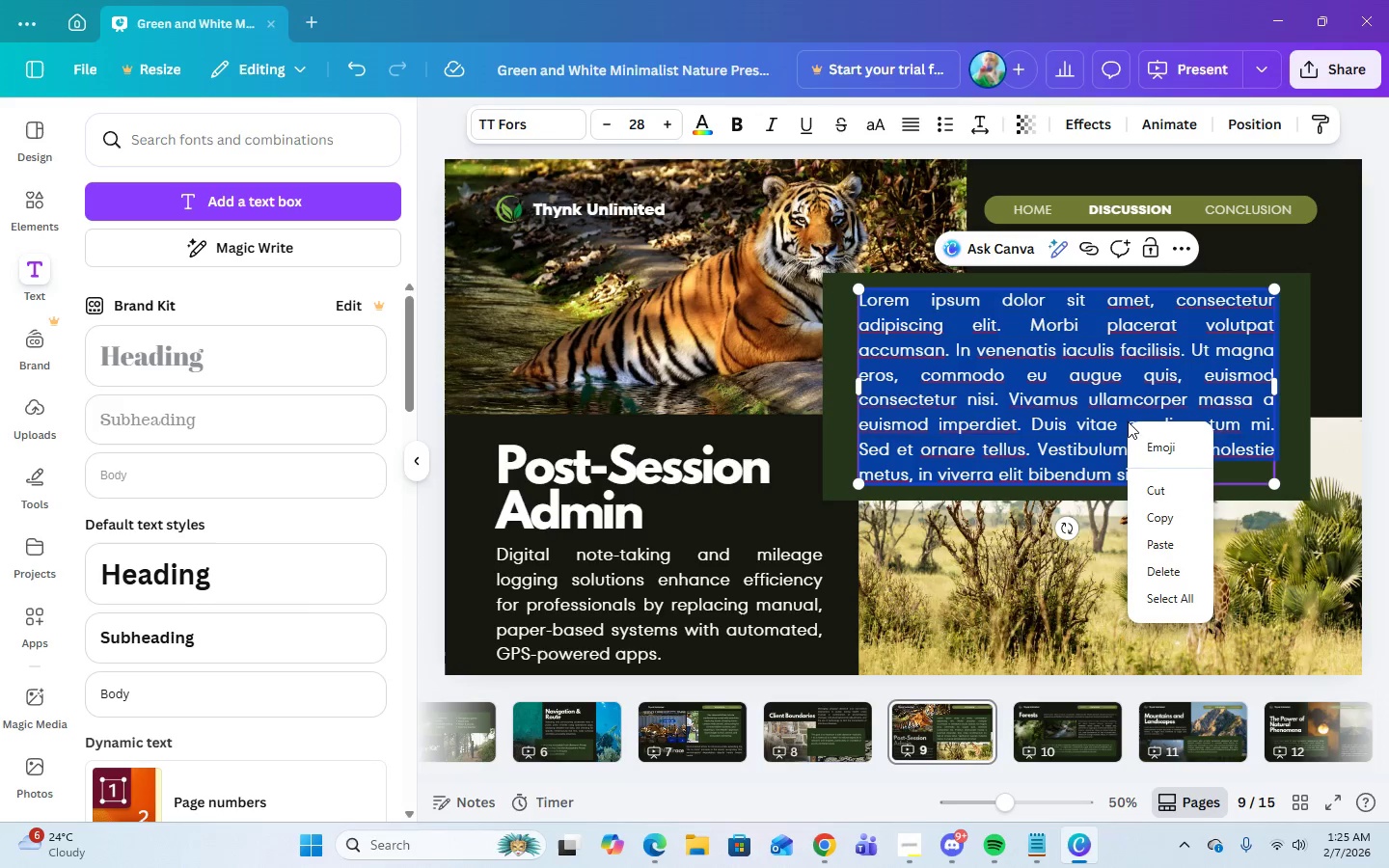 
left_click([1165, 539])
 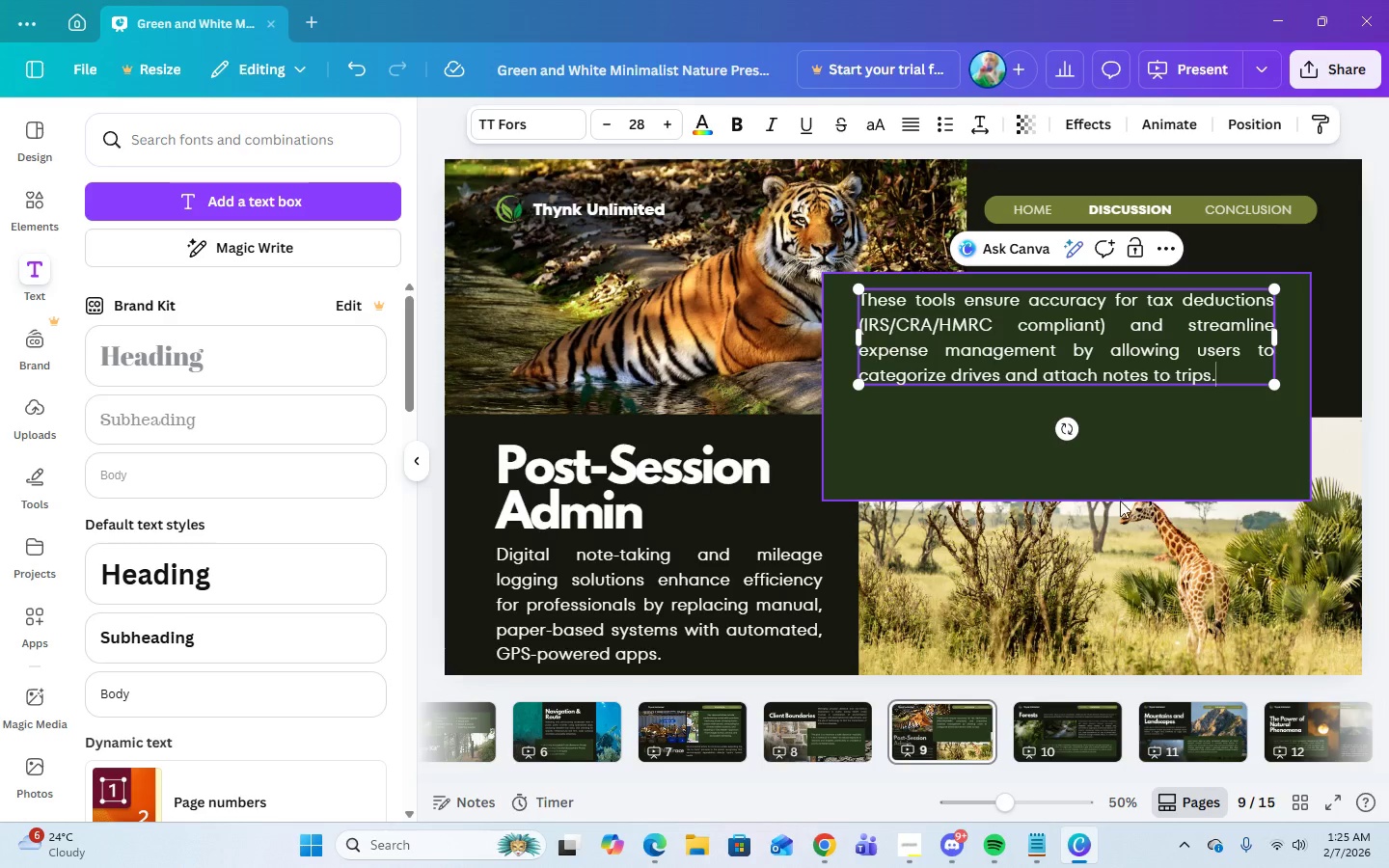 
left_click([1072, 481])
 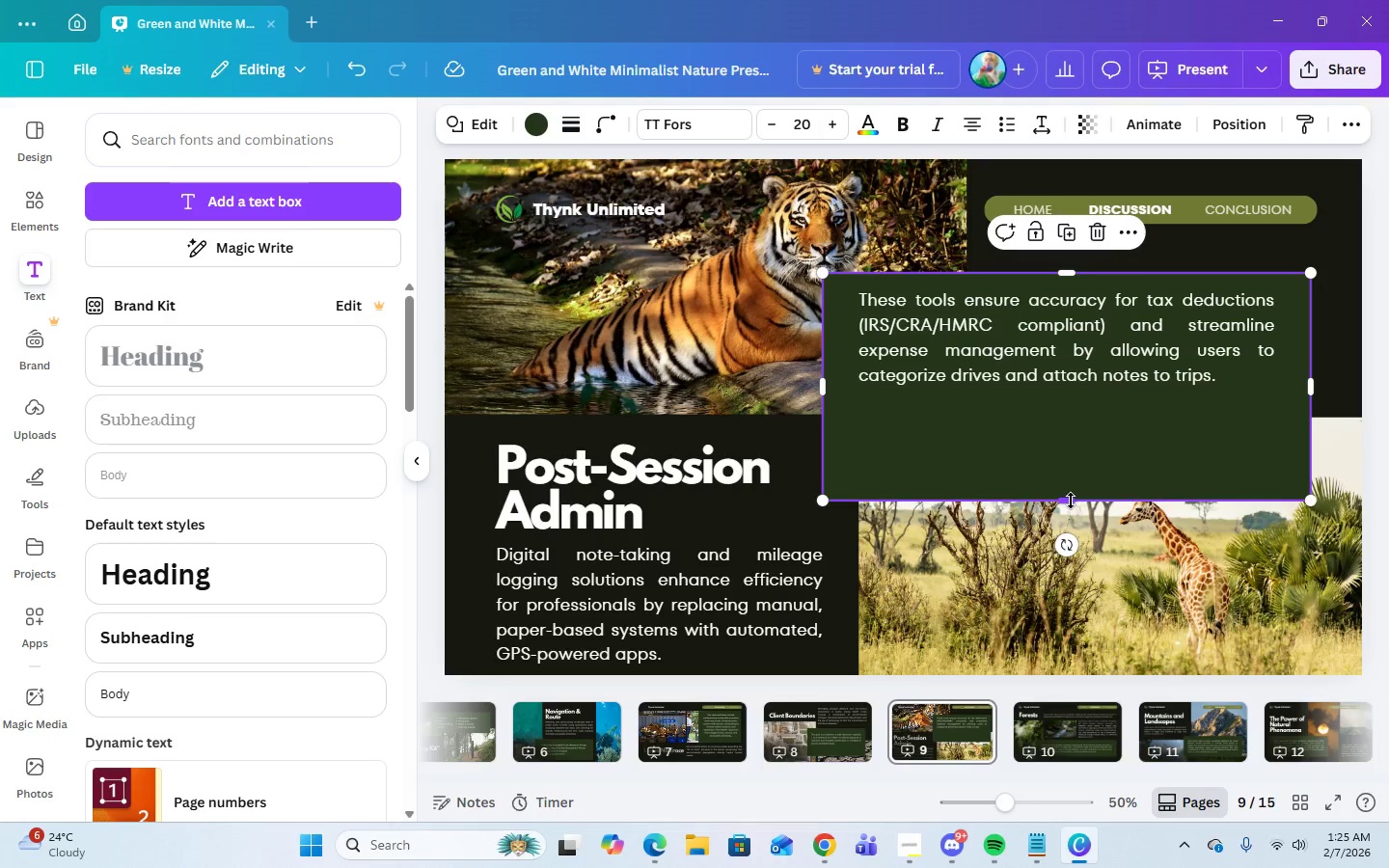 
left_click_drag(start_coordinate=[1071, 501], to_coordinate=[1065, 443])
 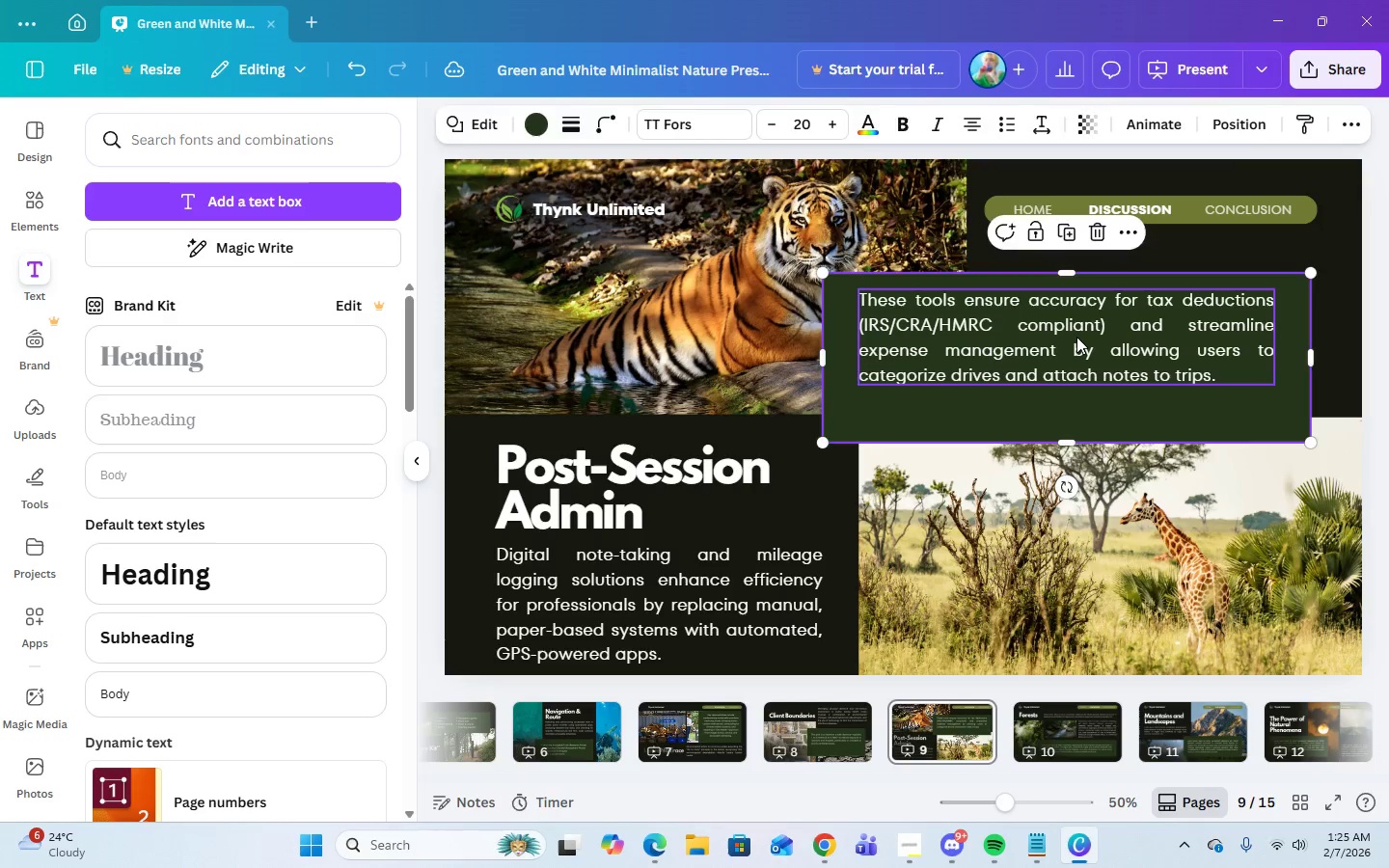 
left_click([1076, 337])
 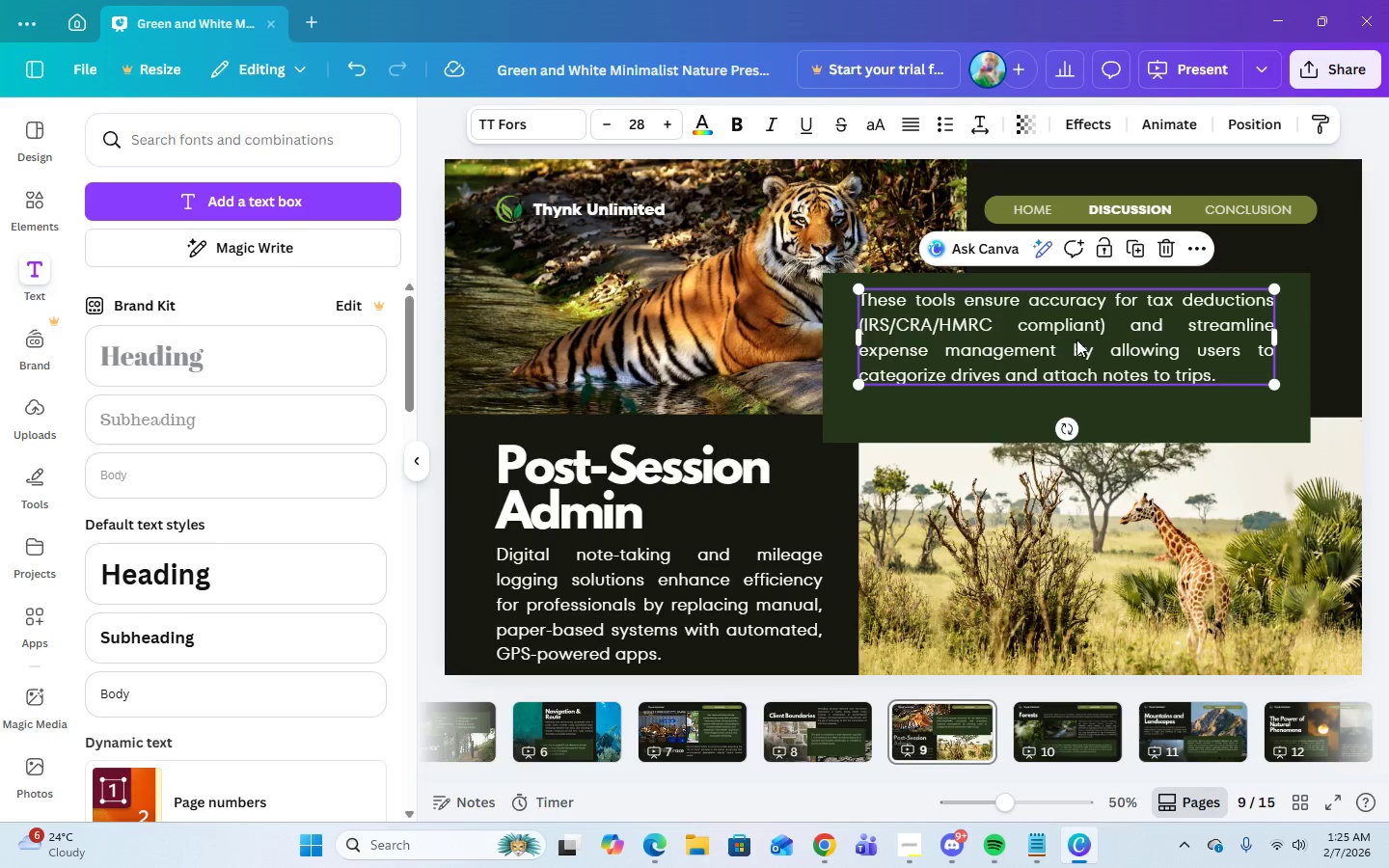 
left_click_drag(start_coordinate=[1076, 337], to_coordinate=[1076, 355])
 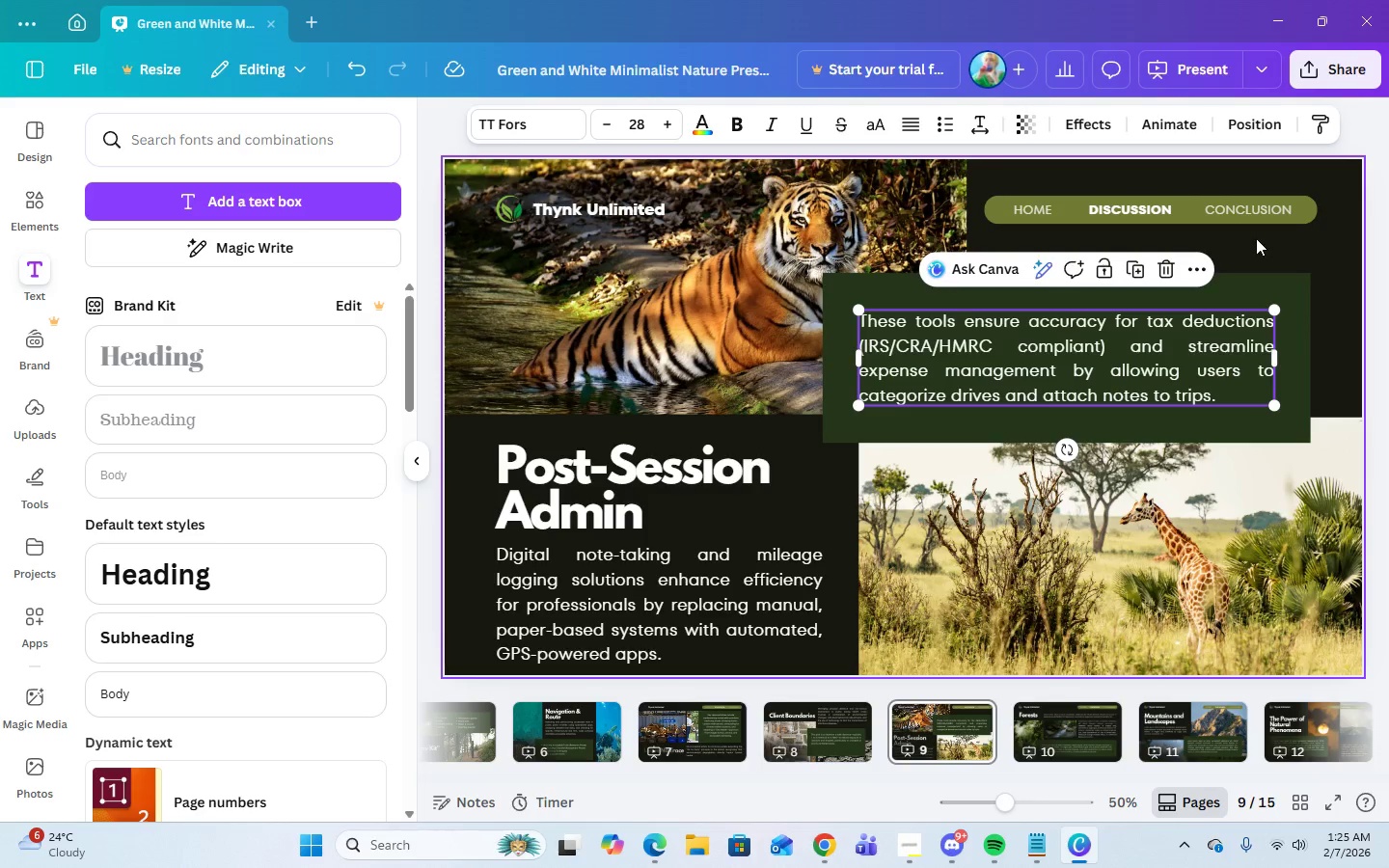 
left_click([1256, 238])
 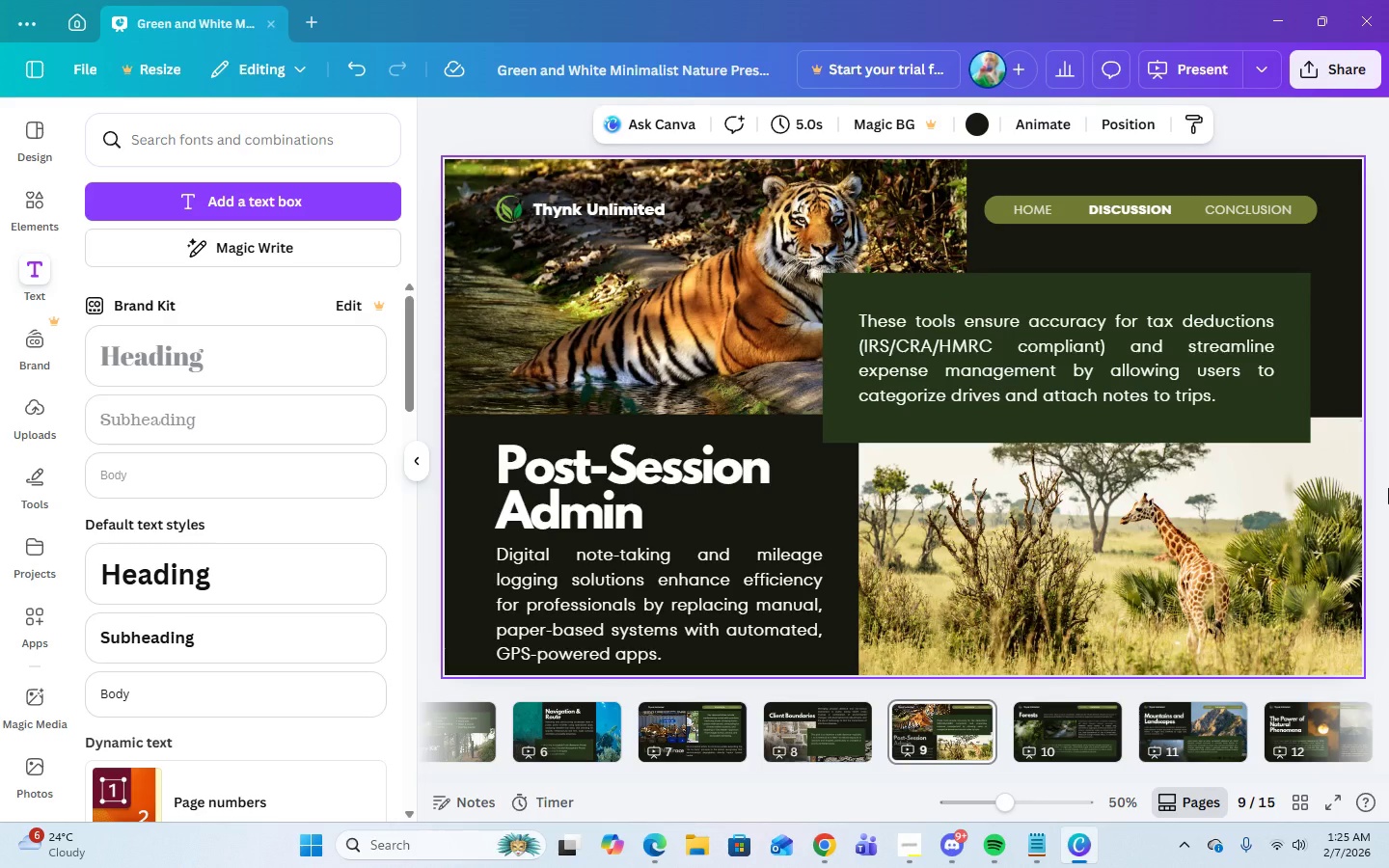 
wait(11.78)
 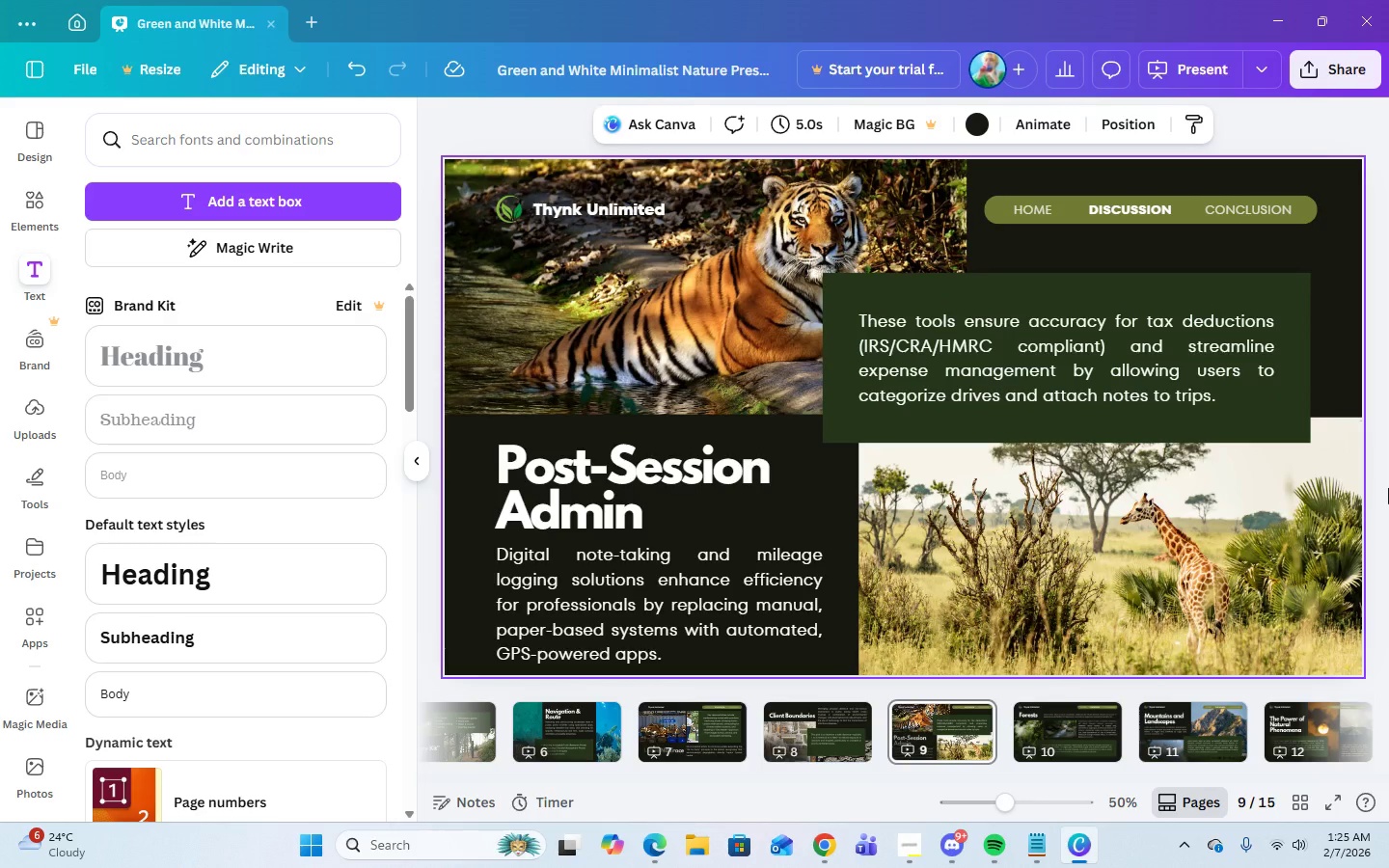 
left_click([714, 729])
 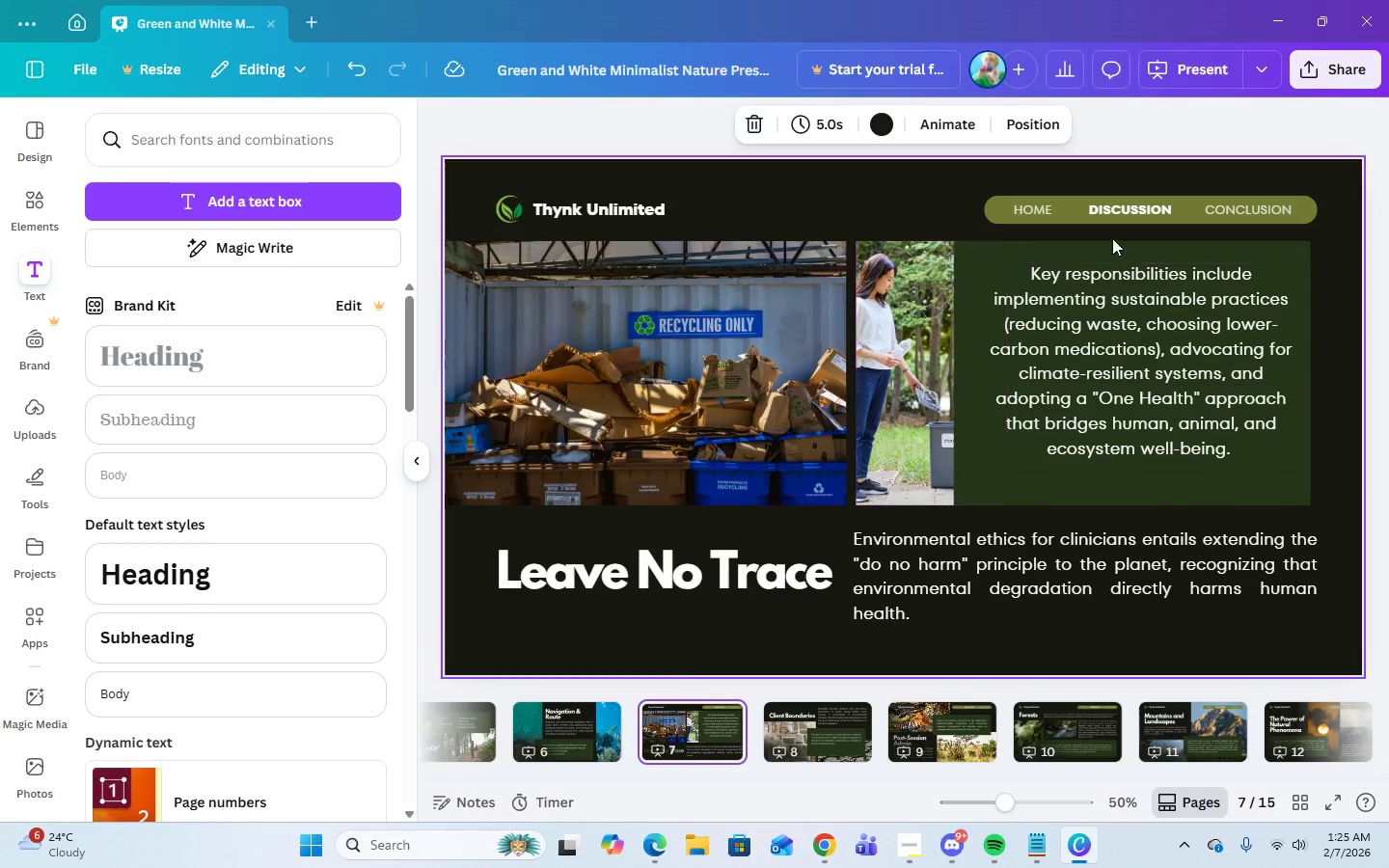 
mouse_move([1270, 692])
 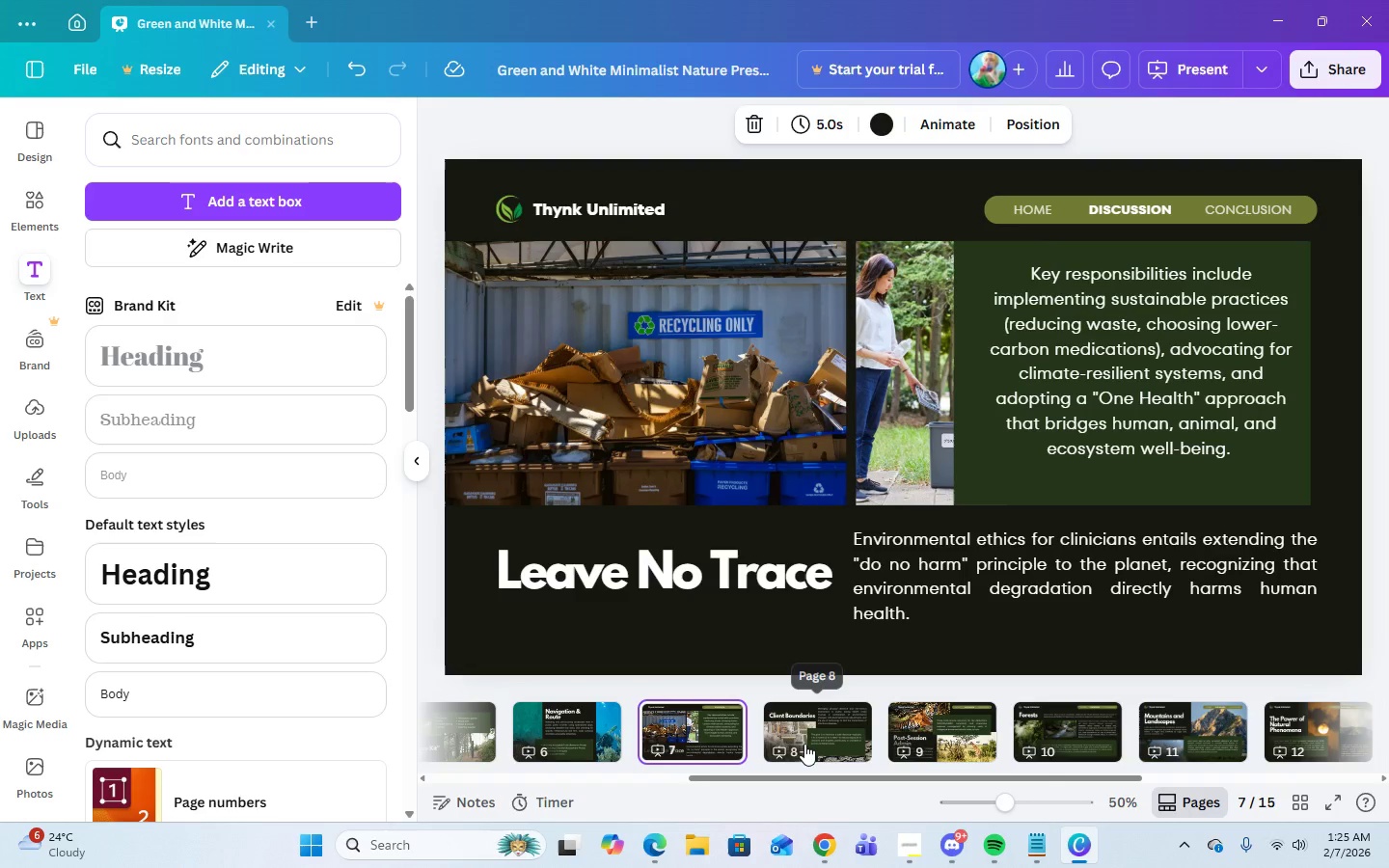 
left_click([804, 744])
 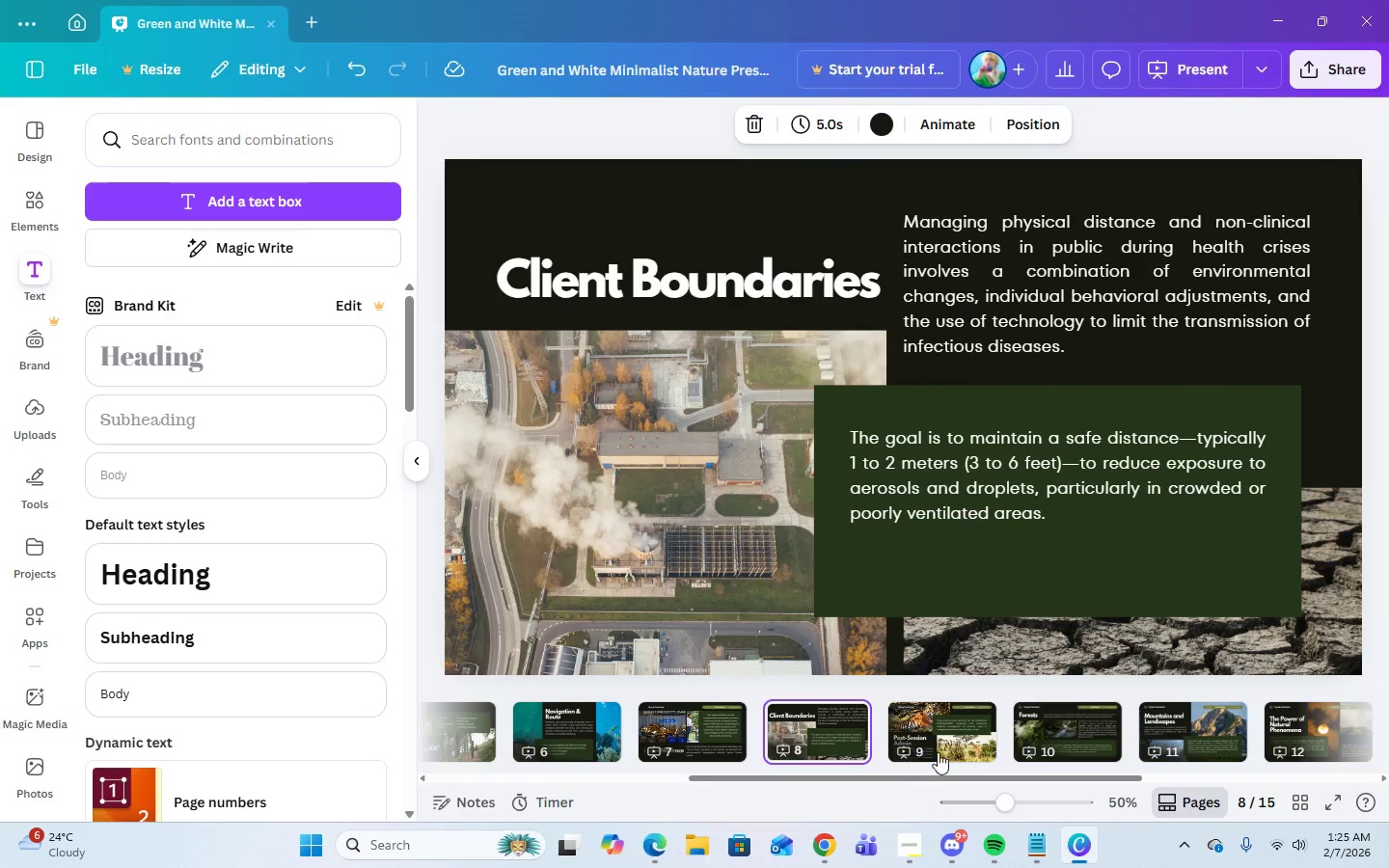 
left_click([932, 733])
 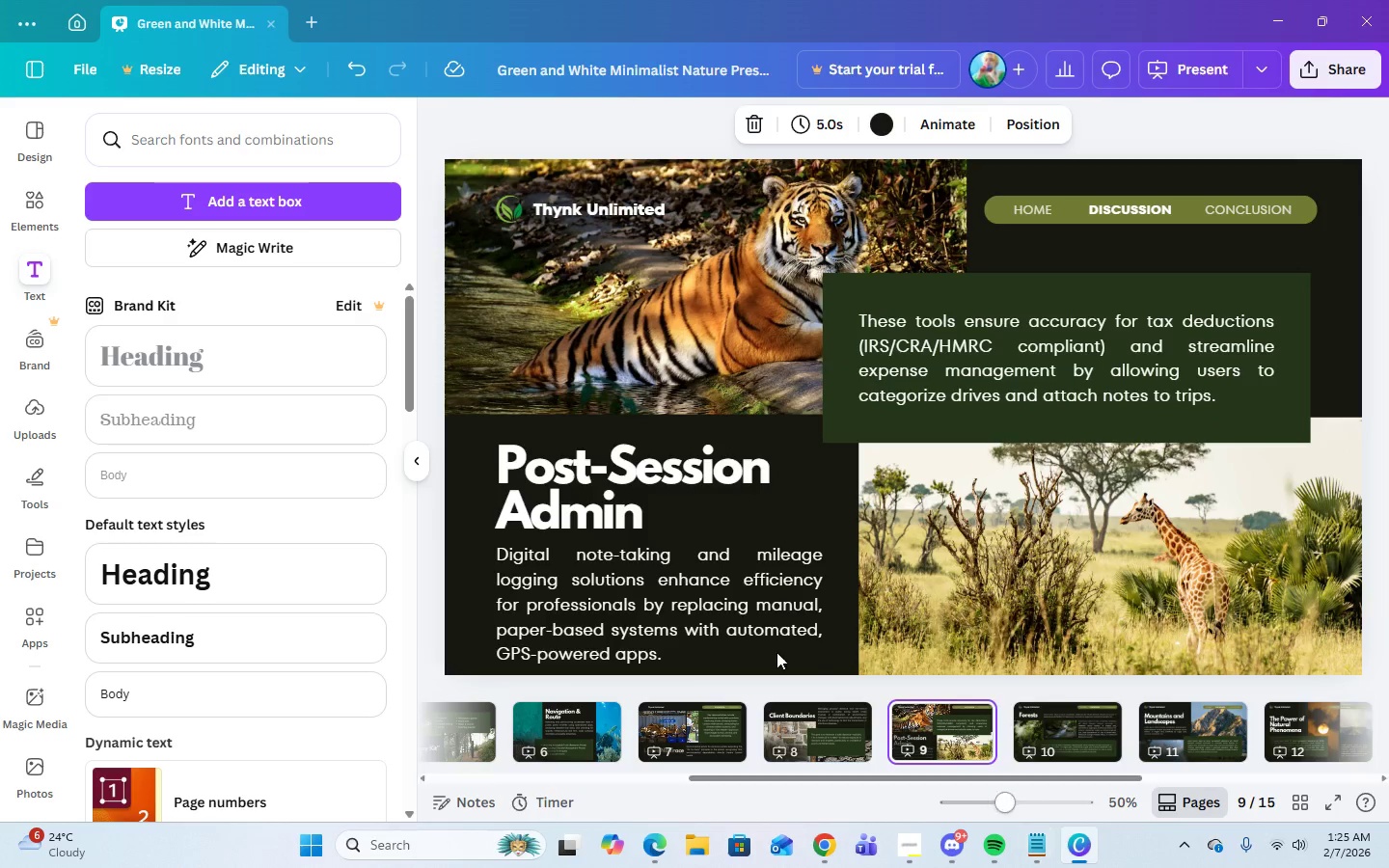 
left_click_drag(start_coordinate=[610, 500], to_coordinate=[611, 493])
 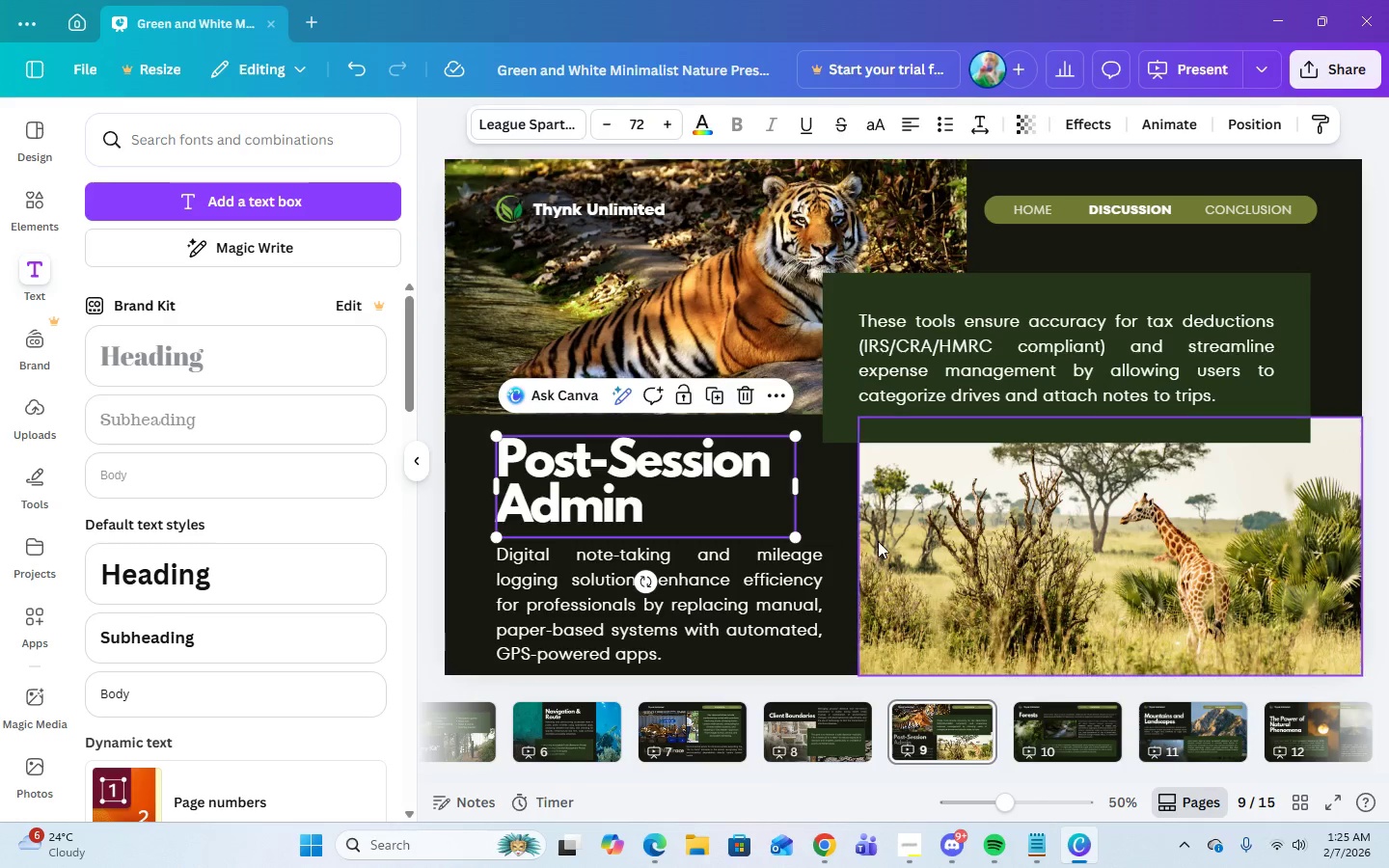 
left_click([878, 541])
 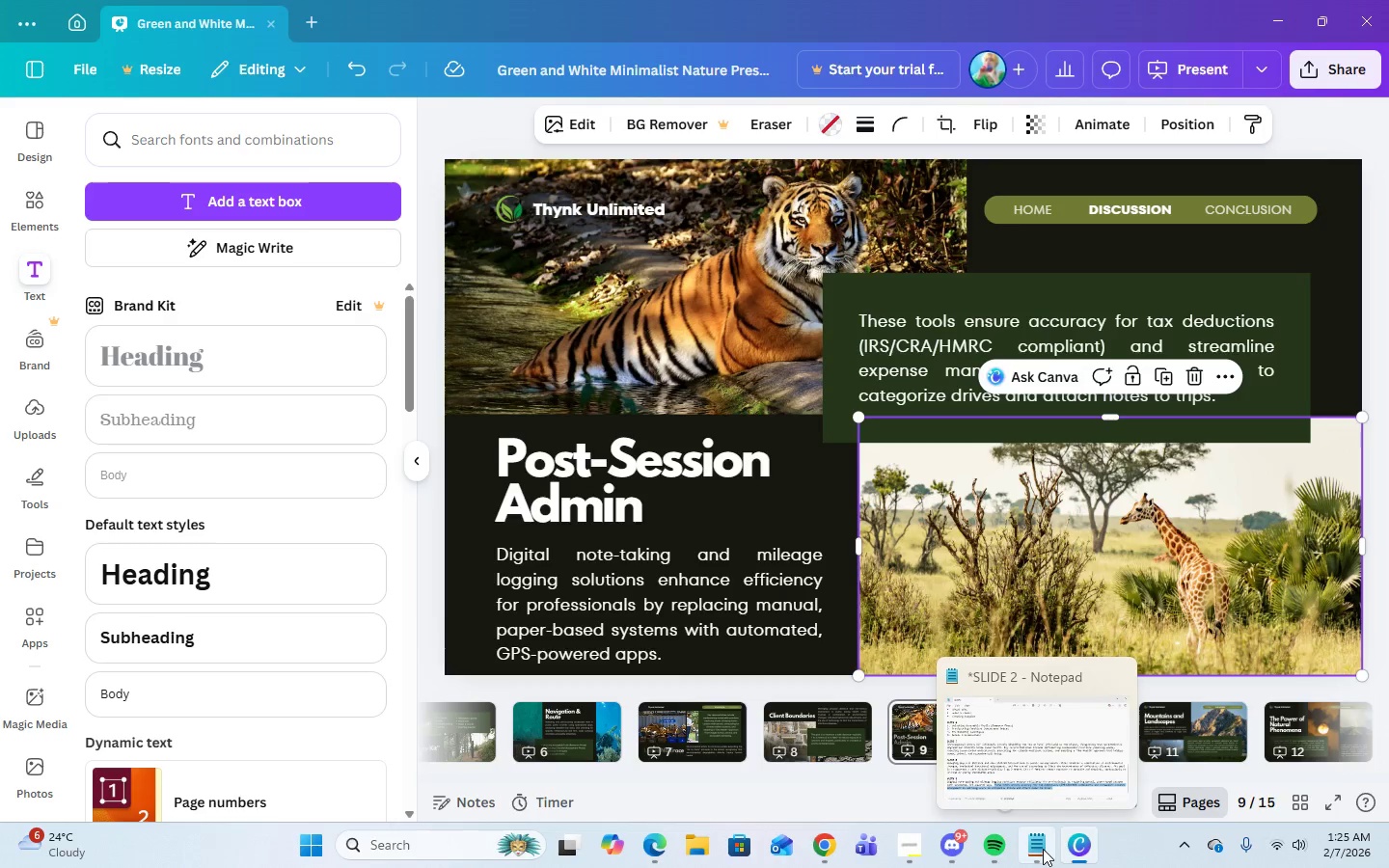 
left_click([627, 585])
 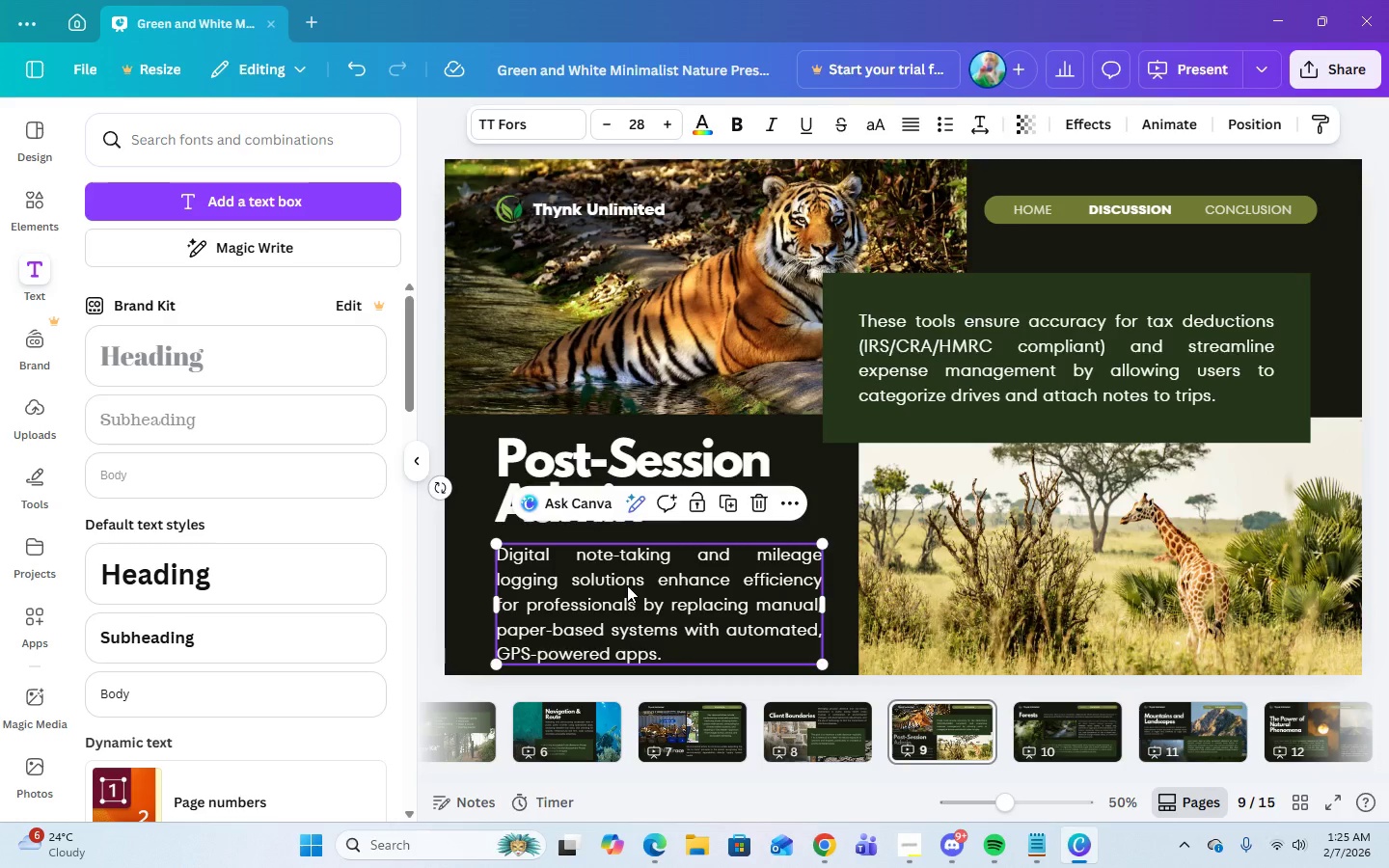 
left_click_drag(start_coordinate=[627, 585], to_coordinate=[627, 581])
 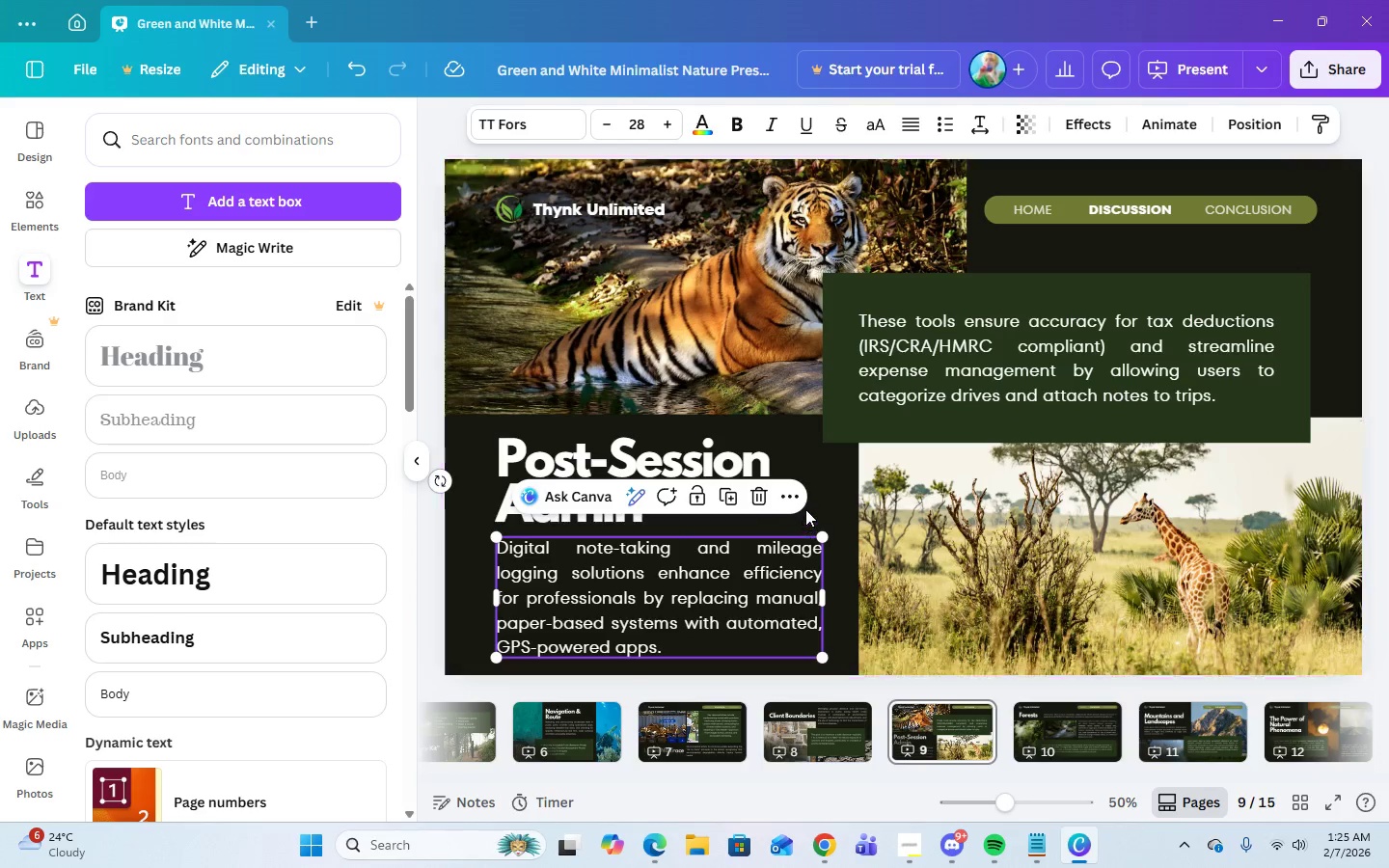 
left_click([812, 506])
 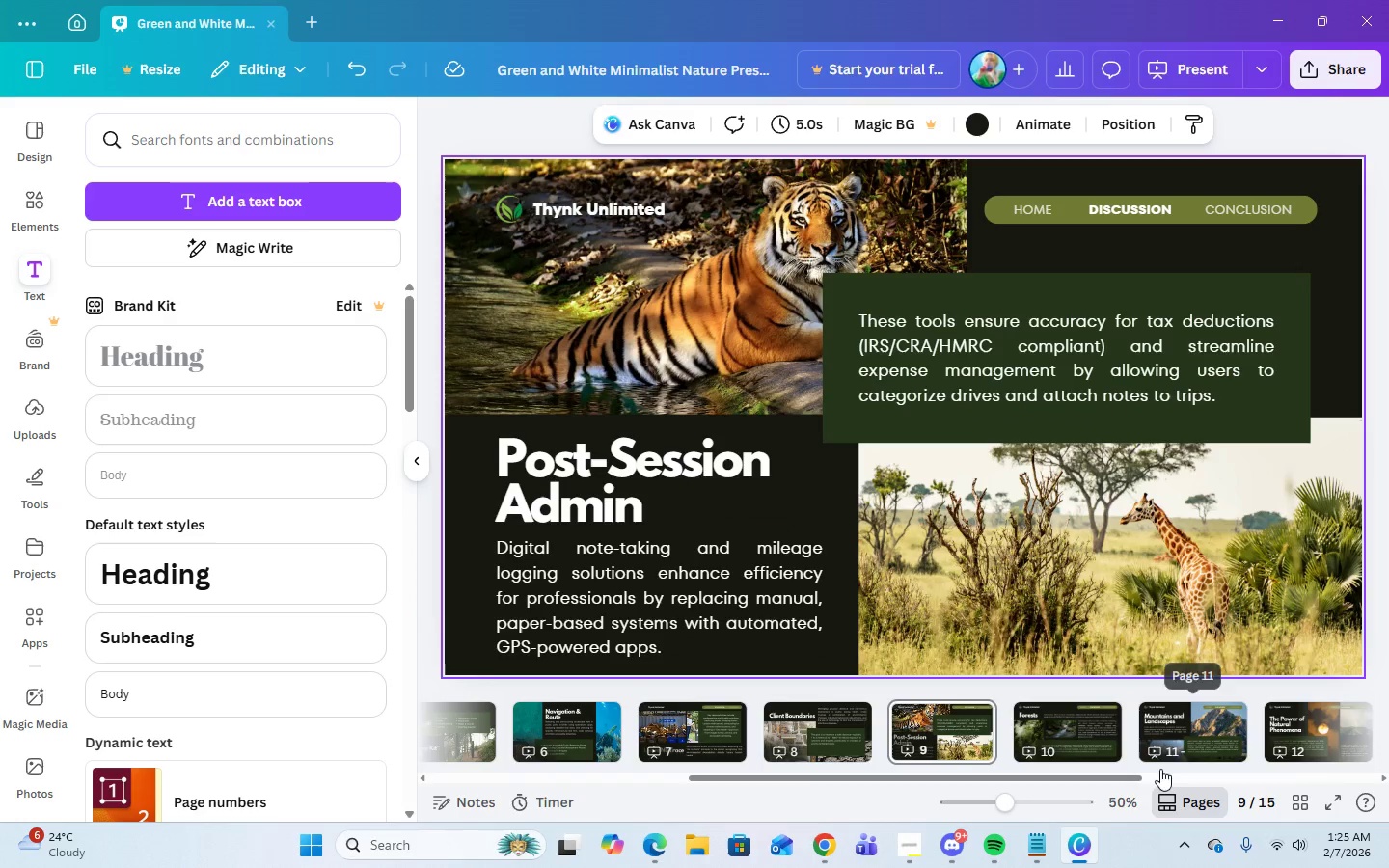 
mouse_move([1086, 808])
 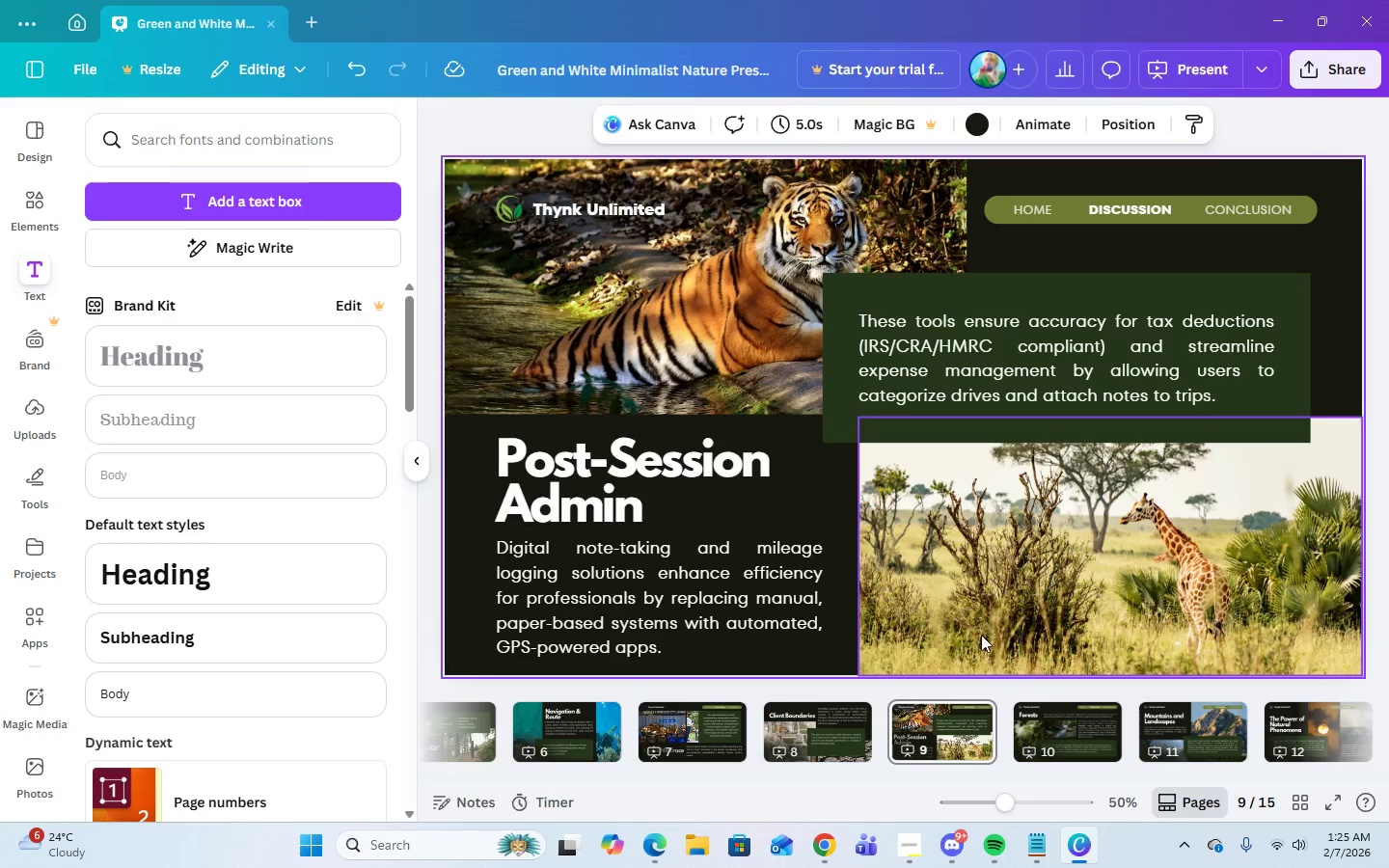 
left_click([915, 844])